 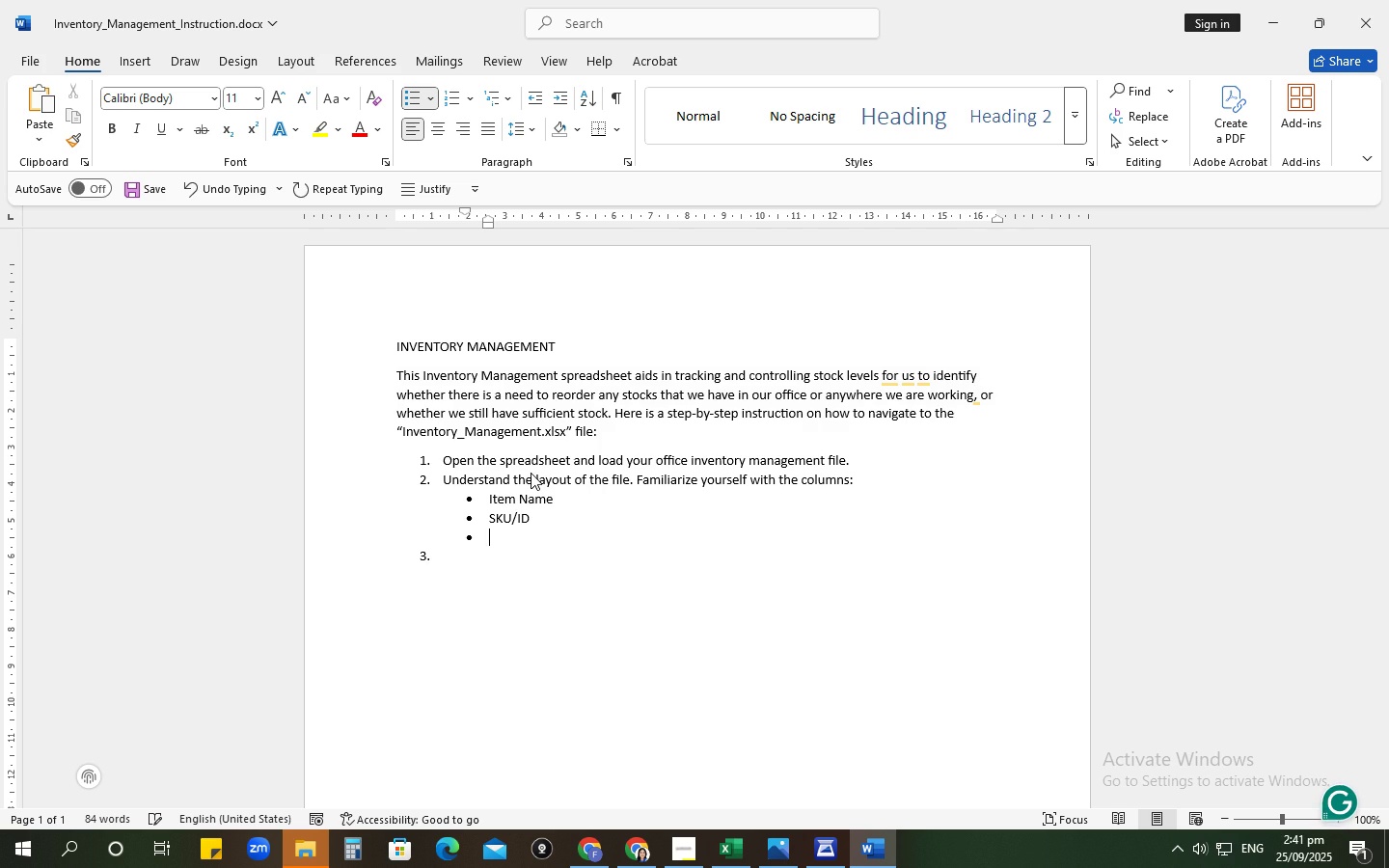 
type(Category)
 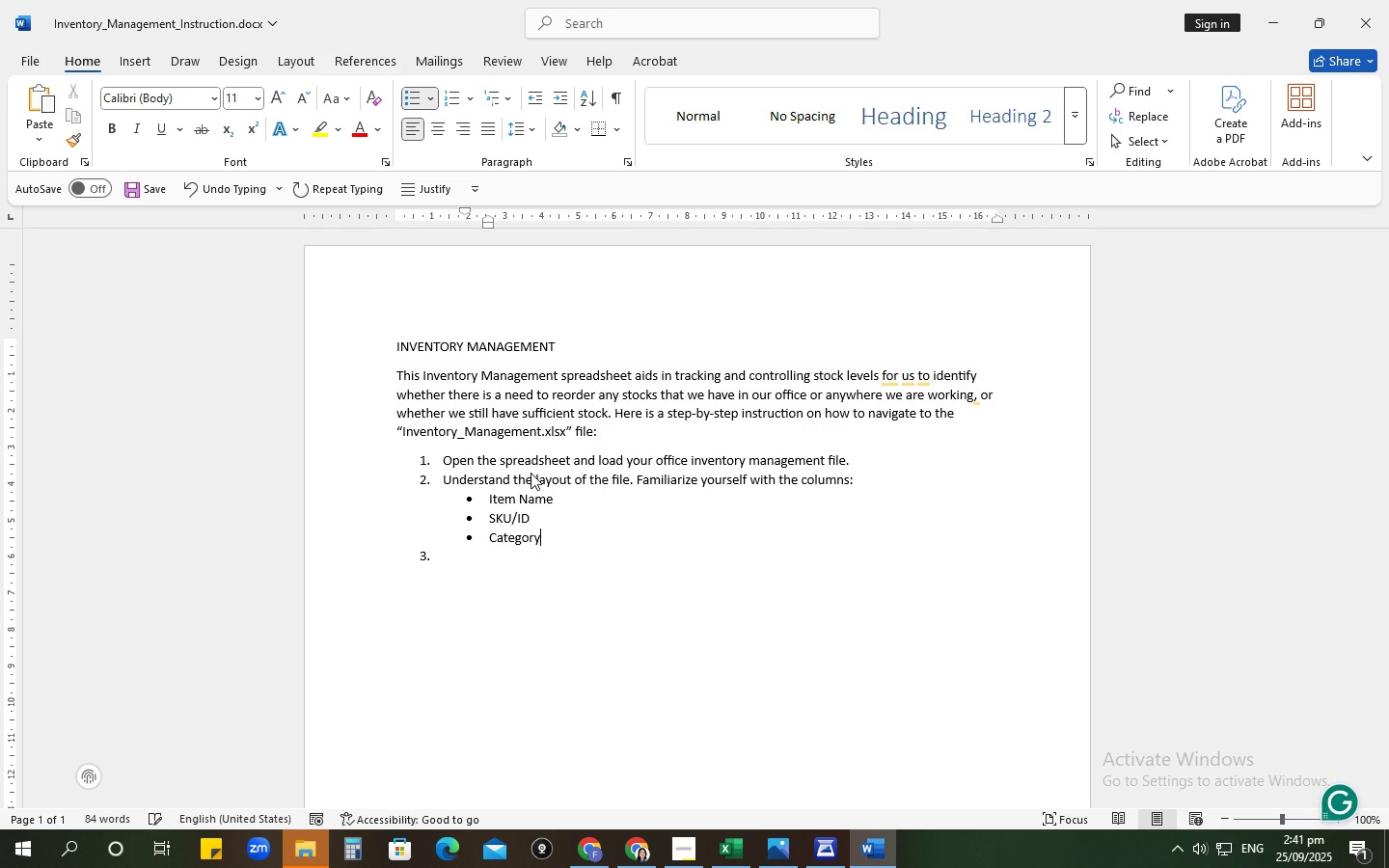 
key(Enter)
 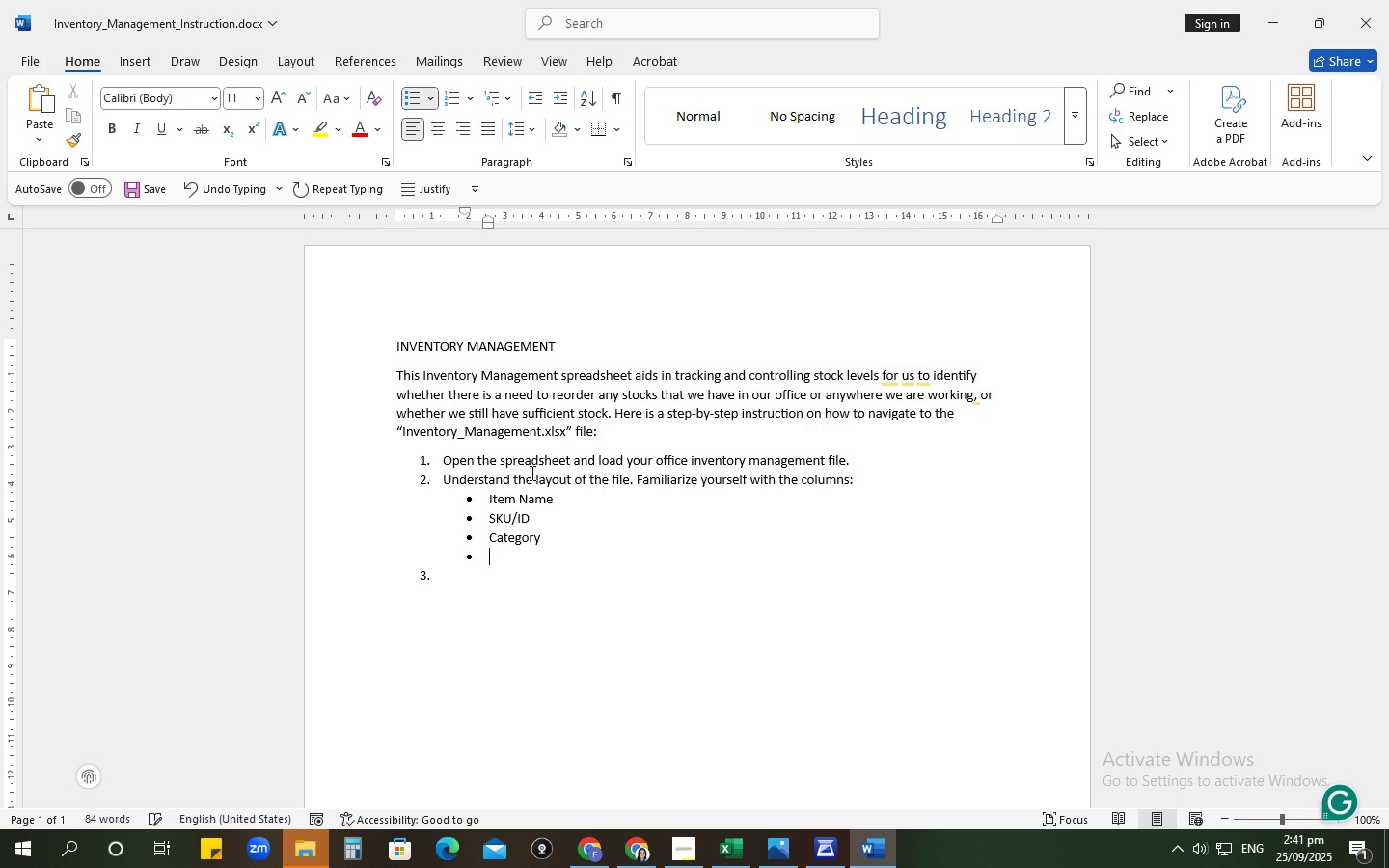 
type(Quantity in Stock)
 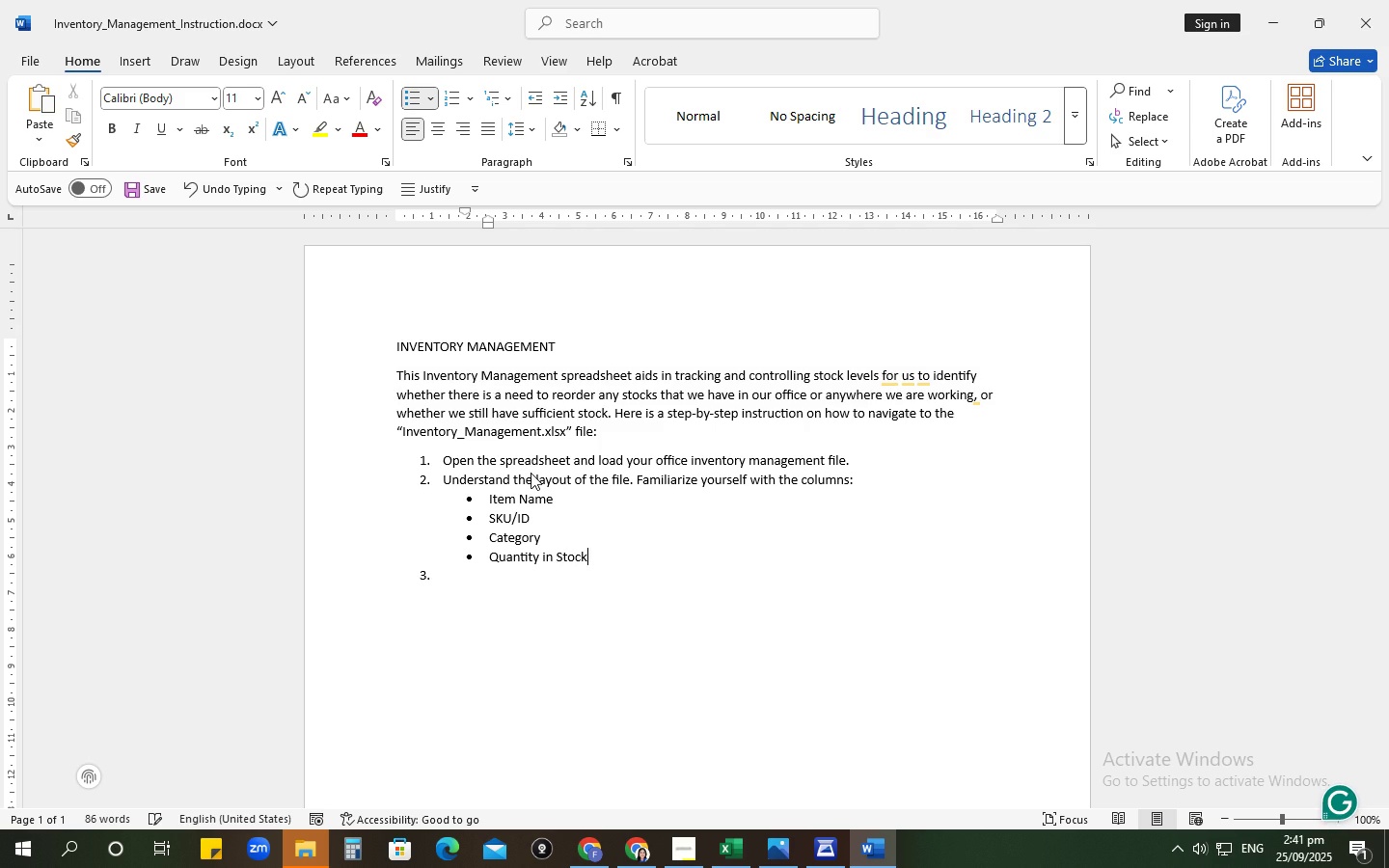 
key(Enter)
 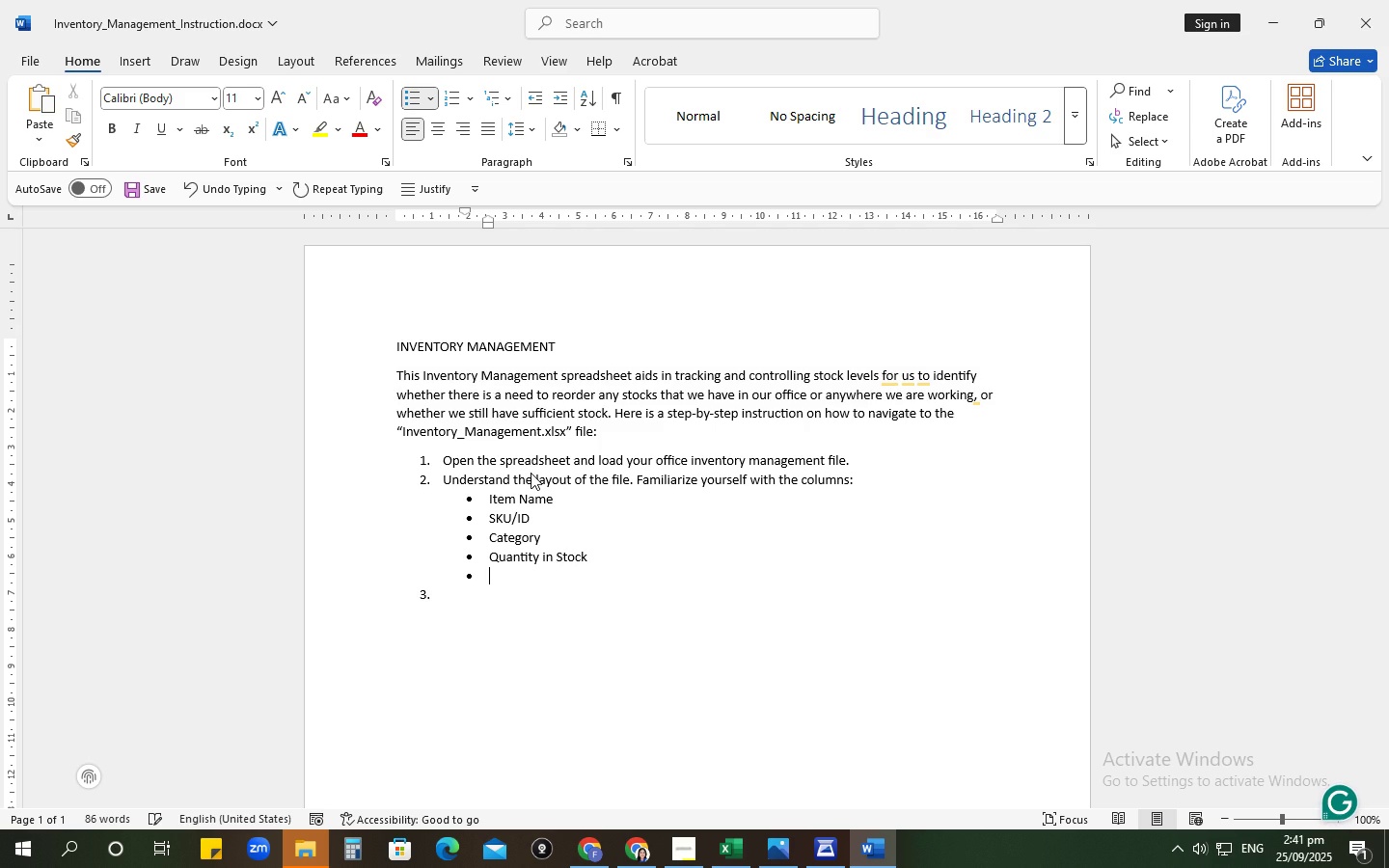 
type(Unit)
 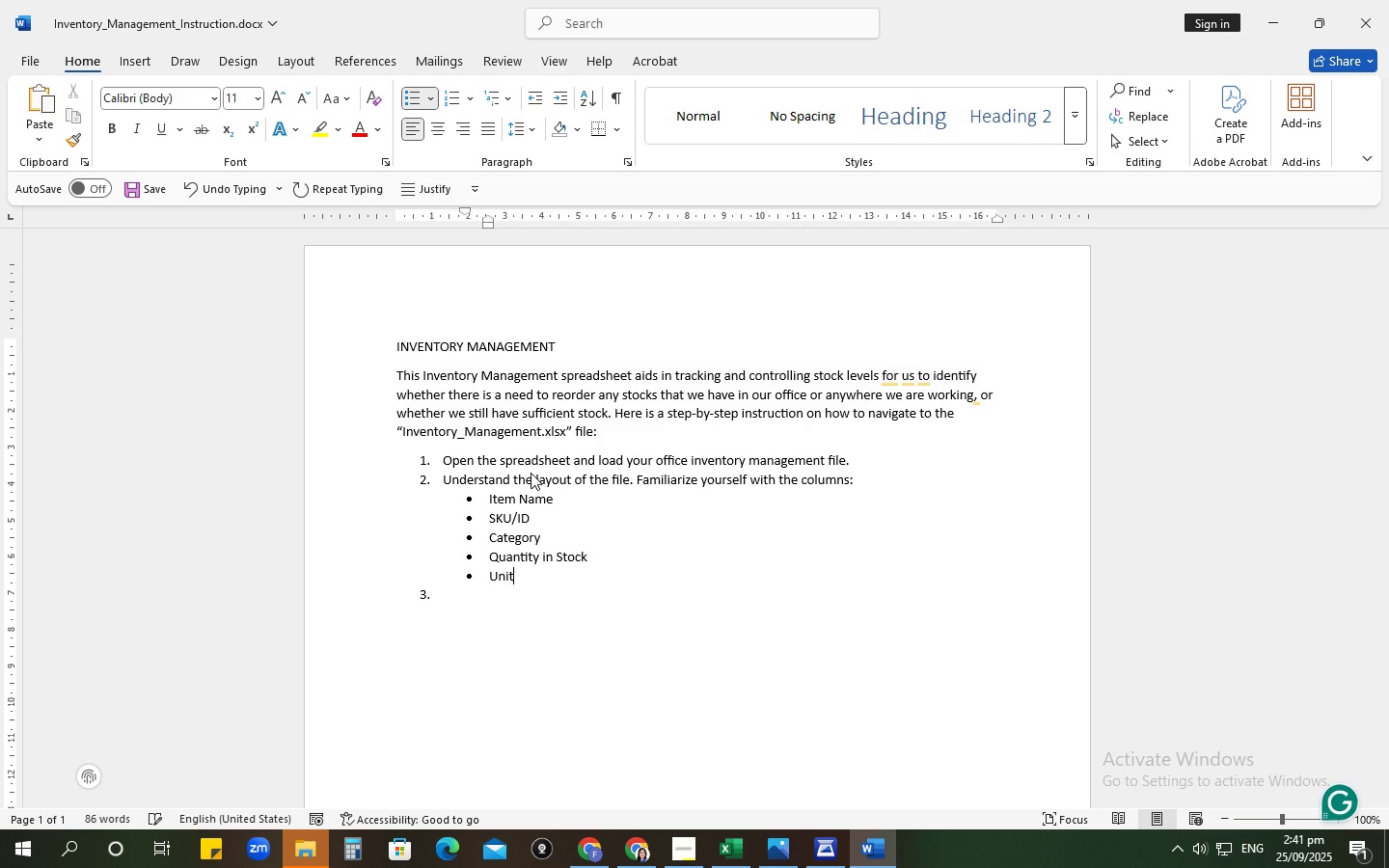 
key(Enter)
 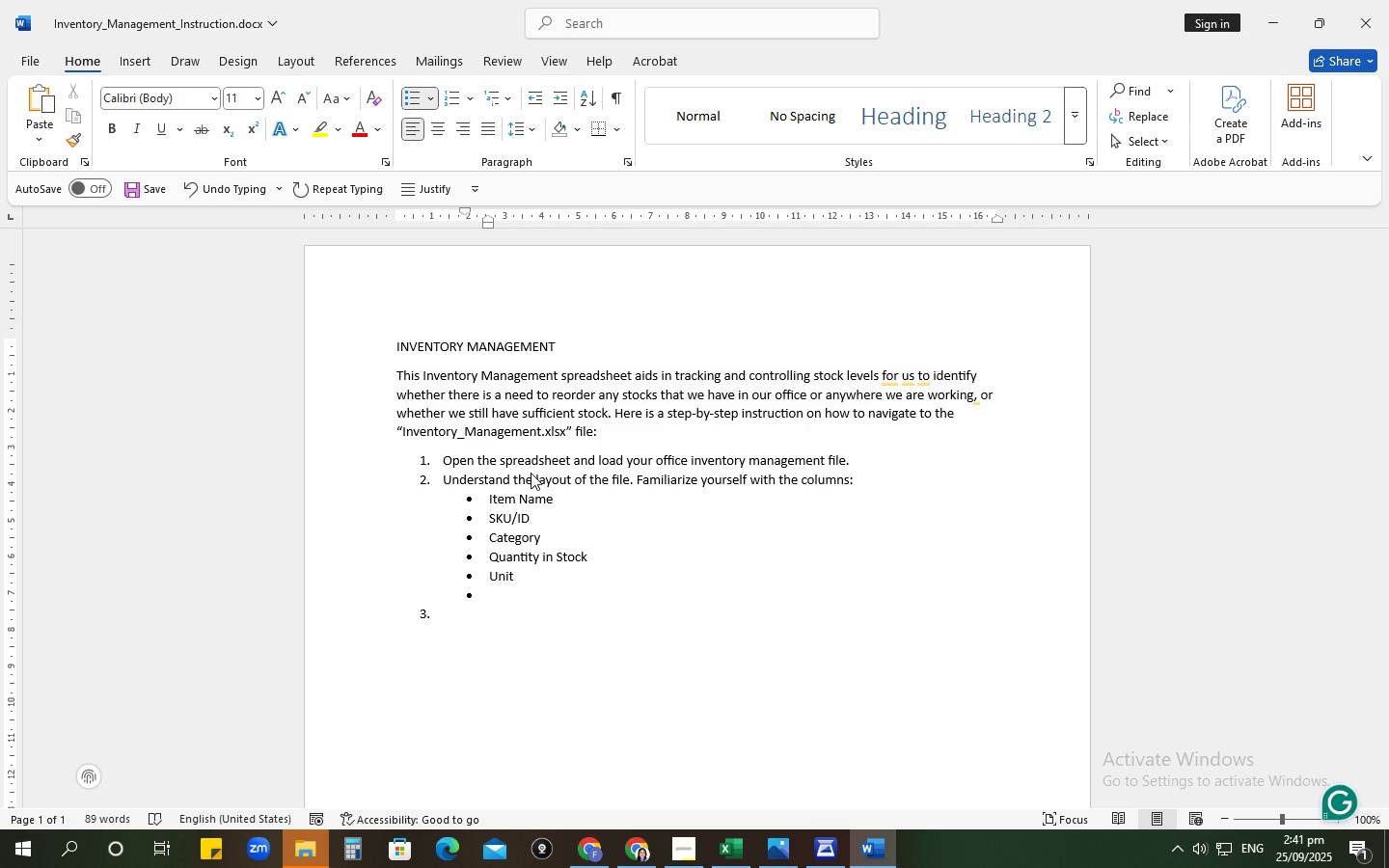 
type(Reorder )
 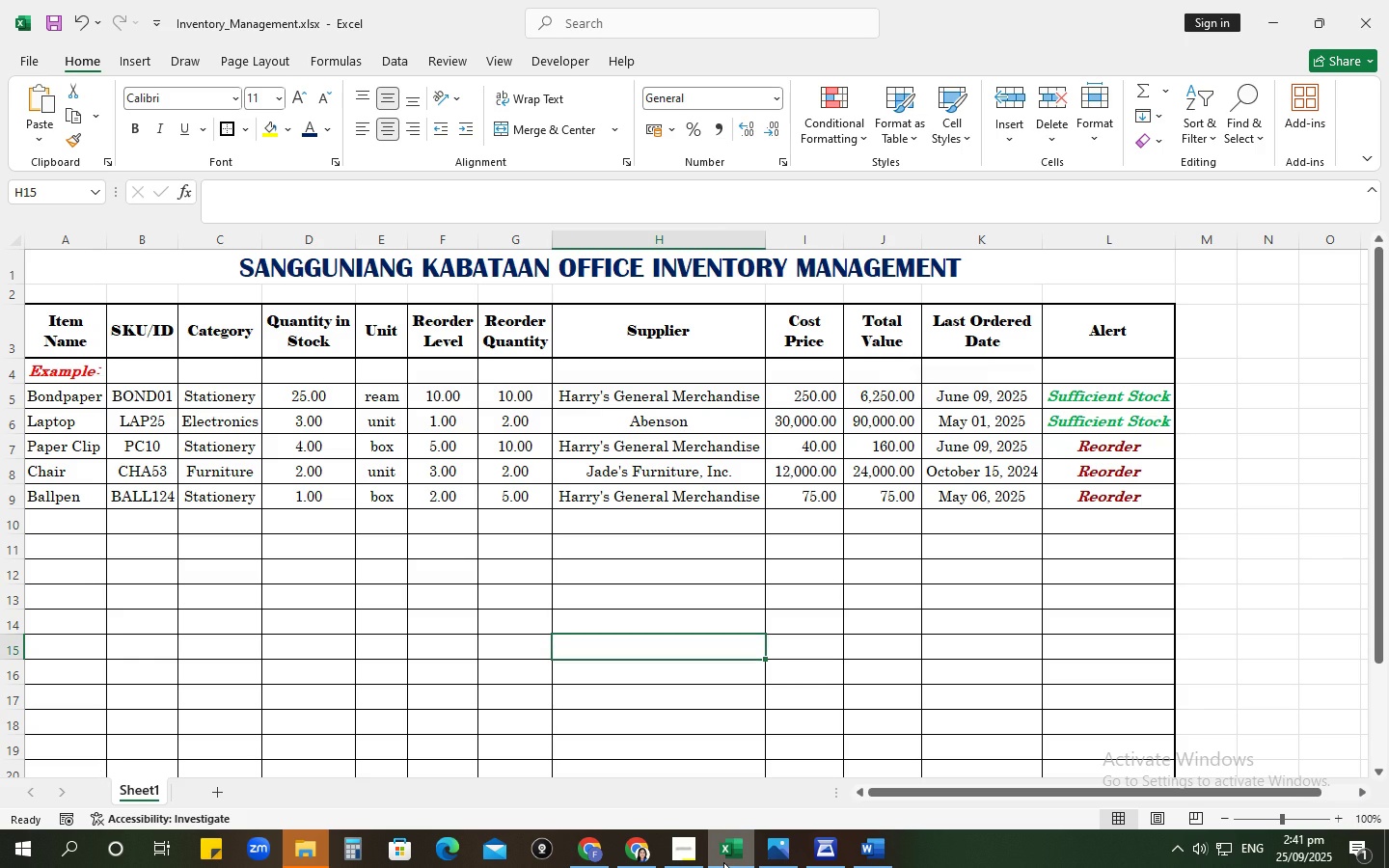 
left_click([724, 858])
 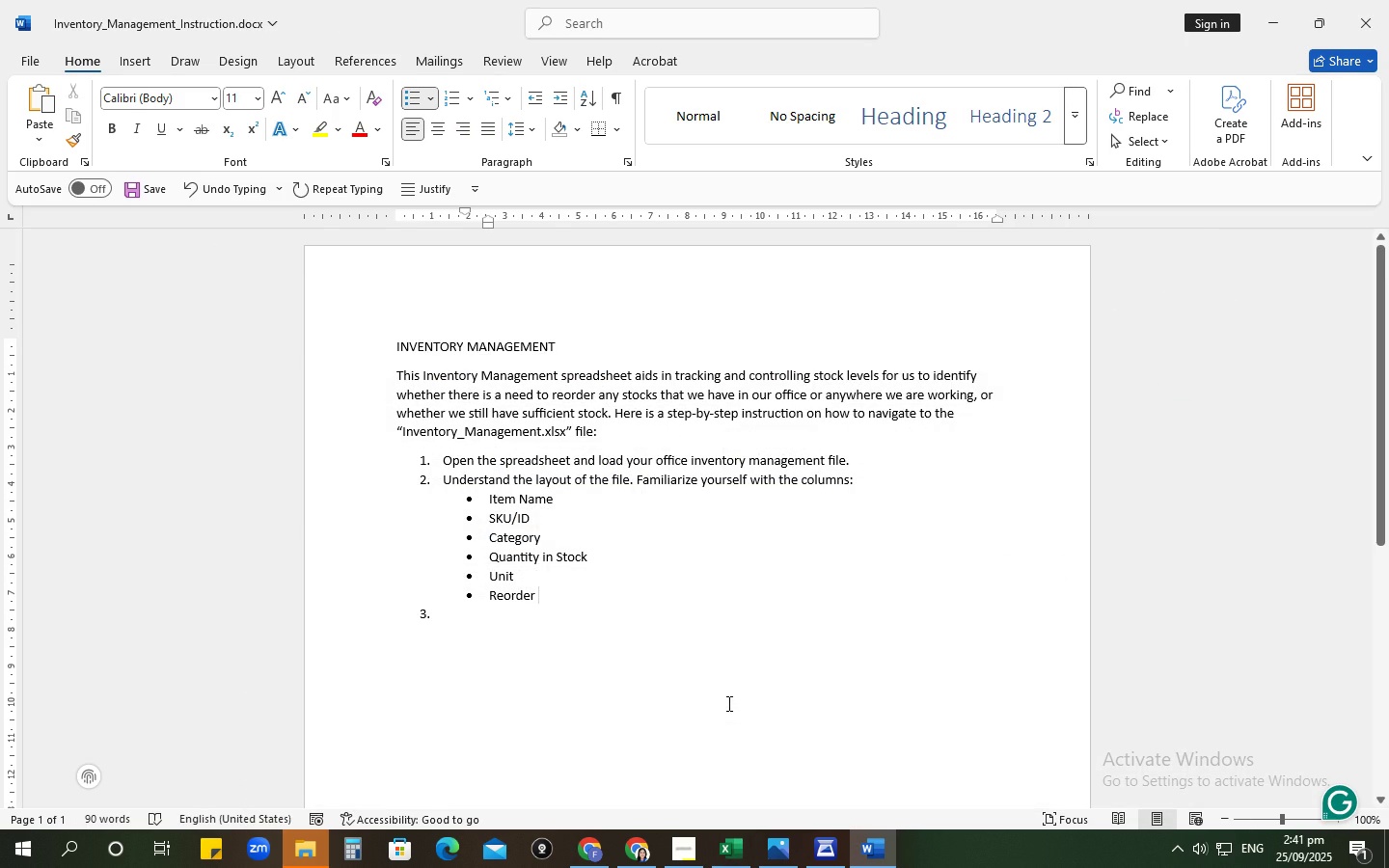 
type(Level)
 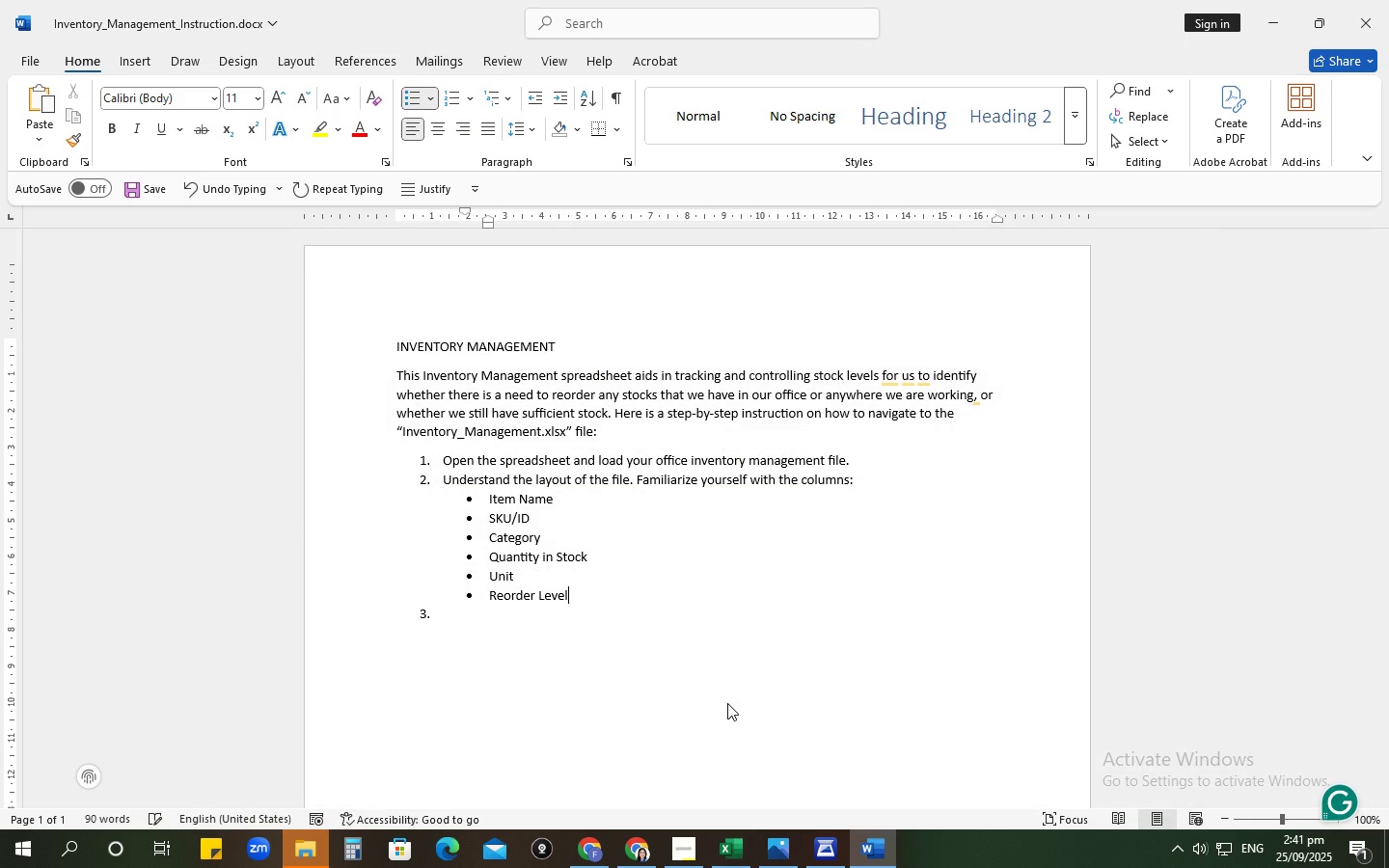 
key(Enter)
 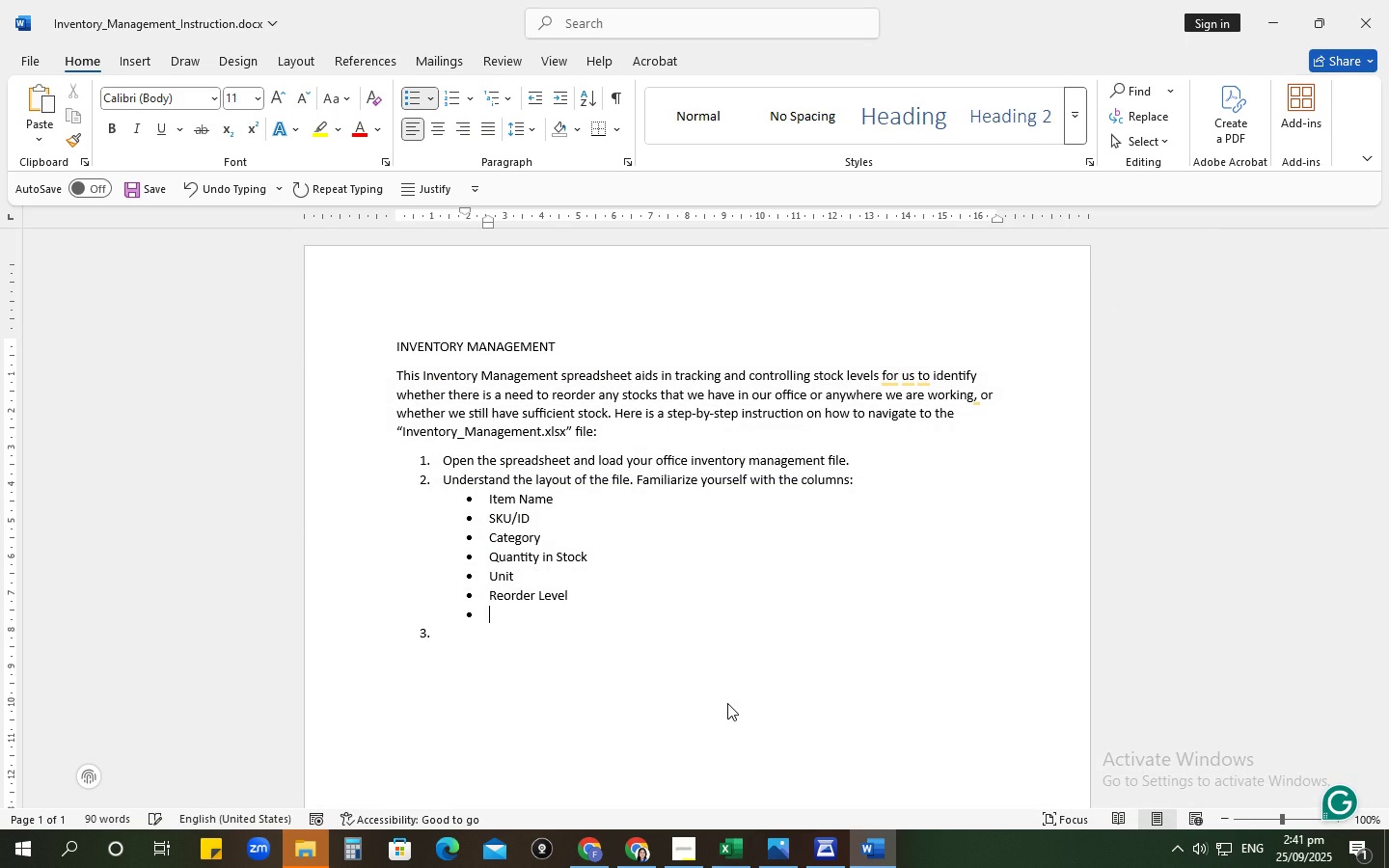 
type(Reorder Quani)
key(Backspace)
type(tity)
 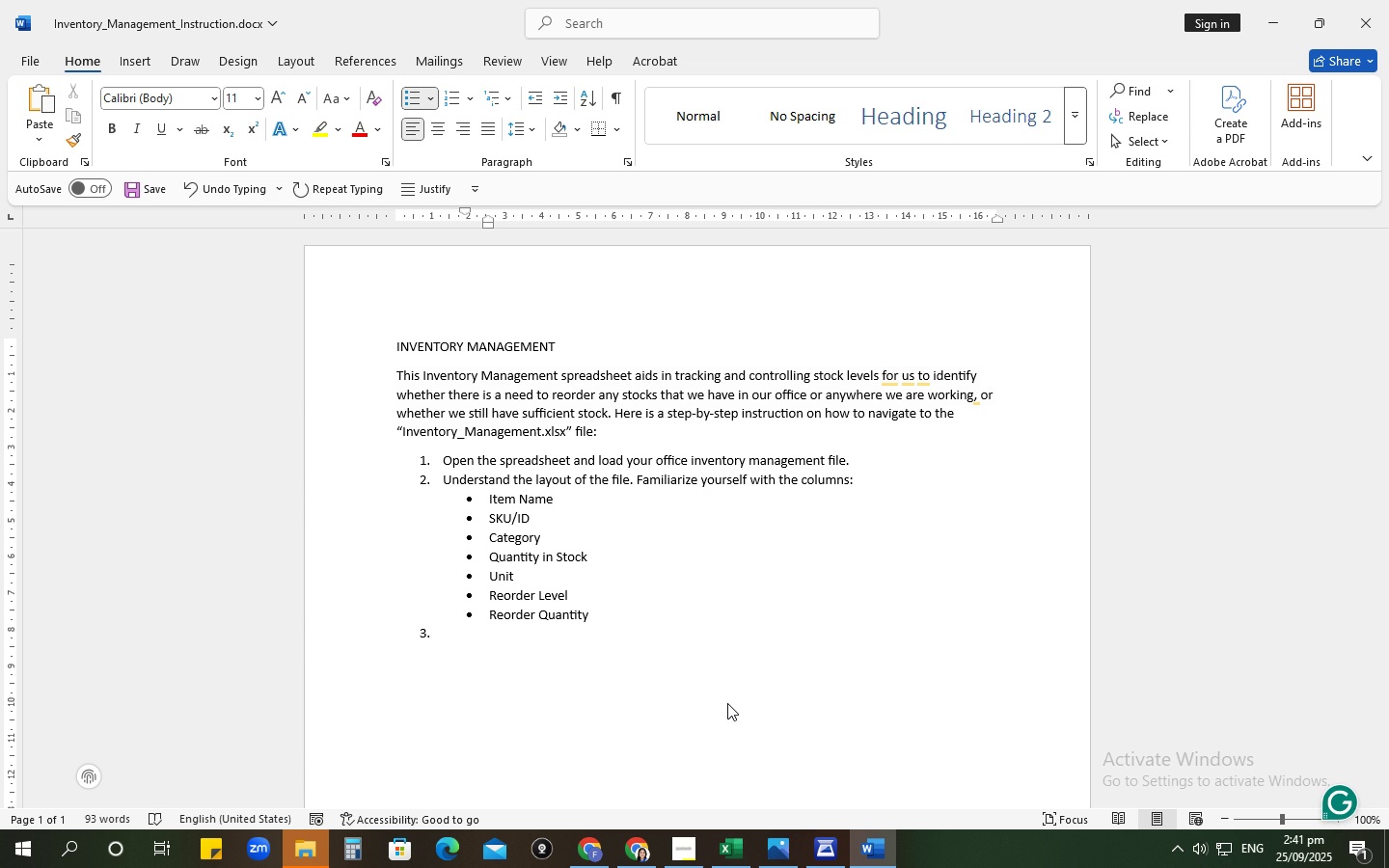 
key(Enter)
 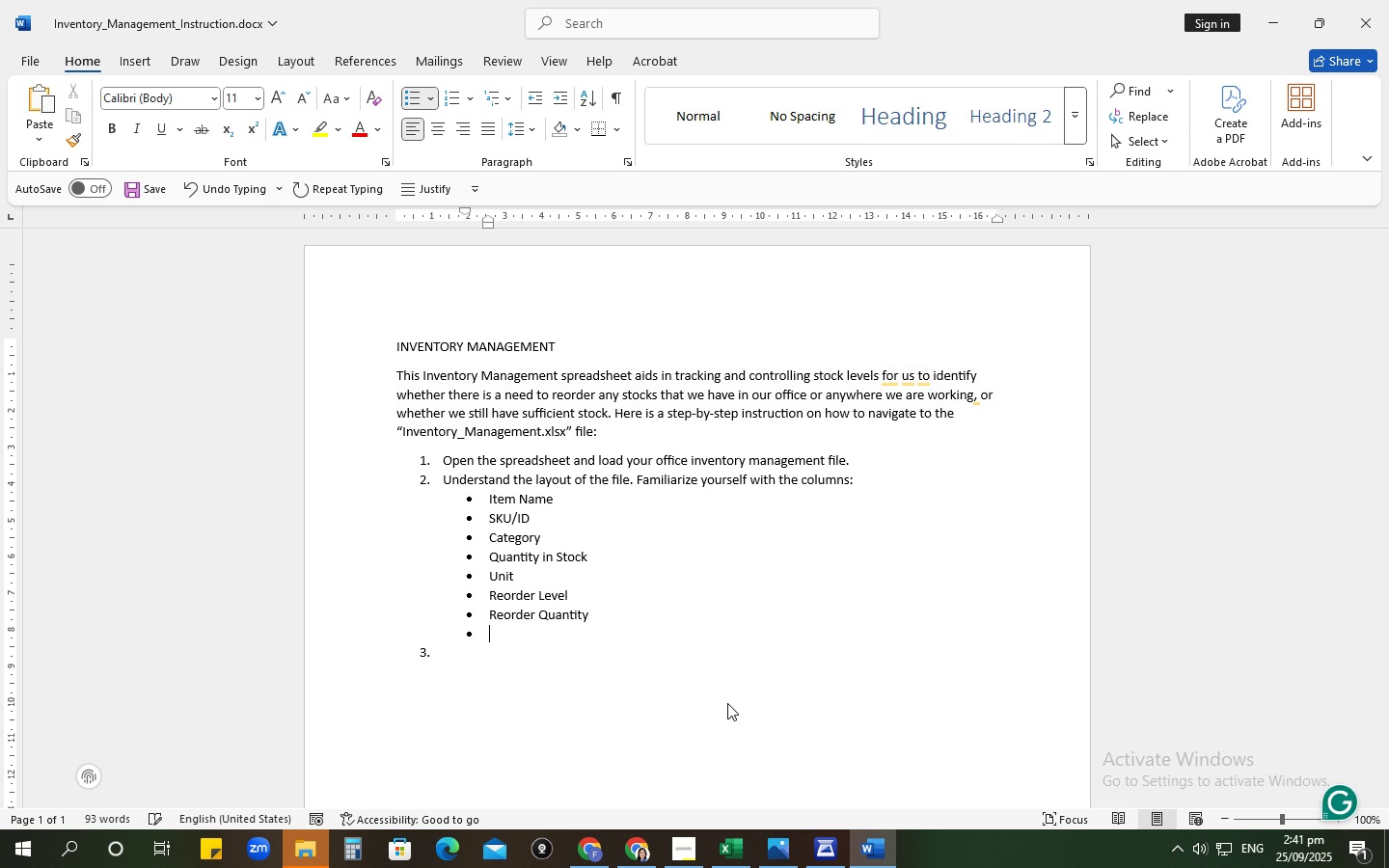 
type(Supplier)
 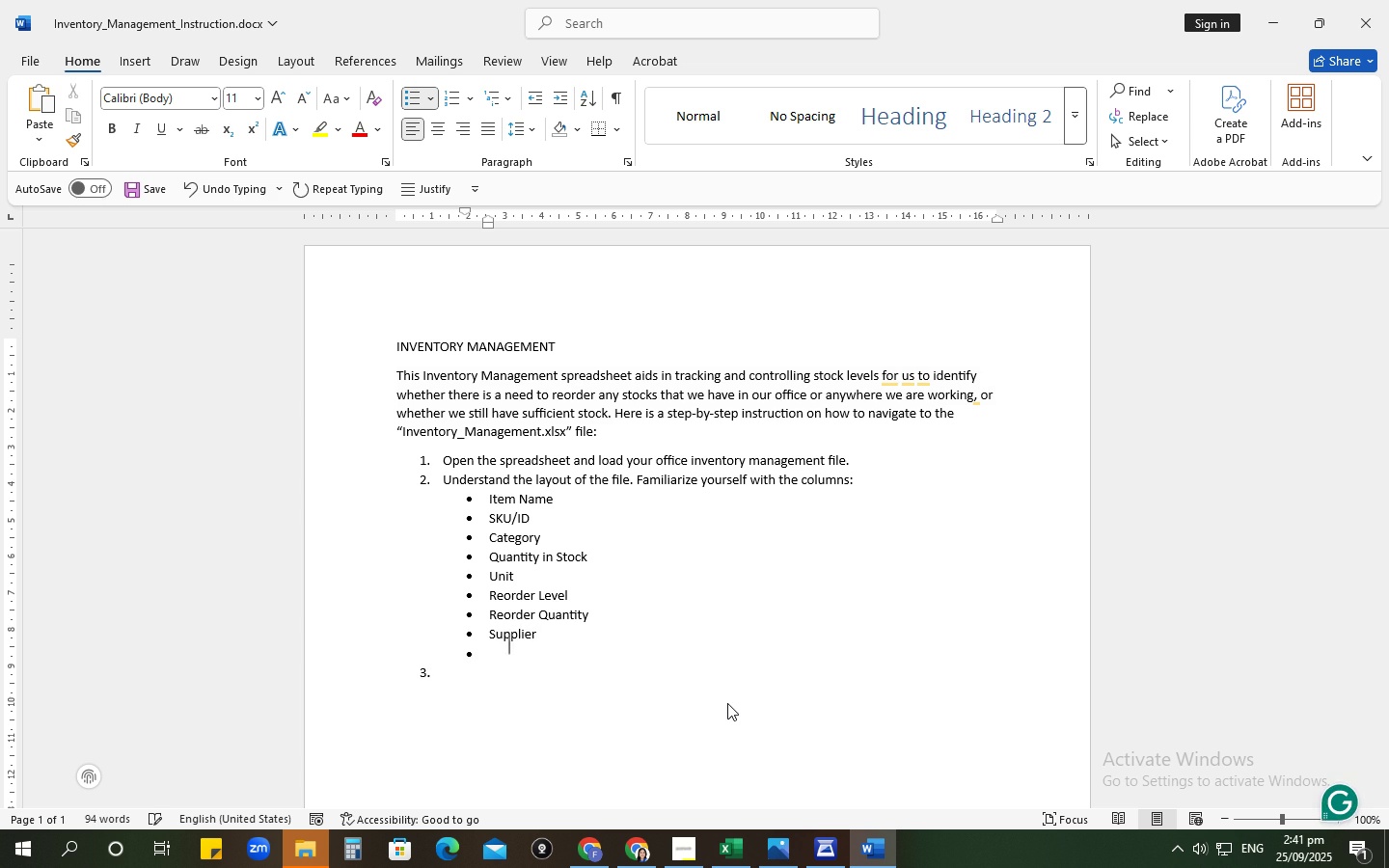 
key(Enter)